 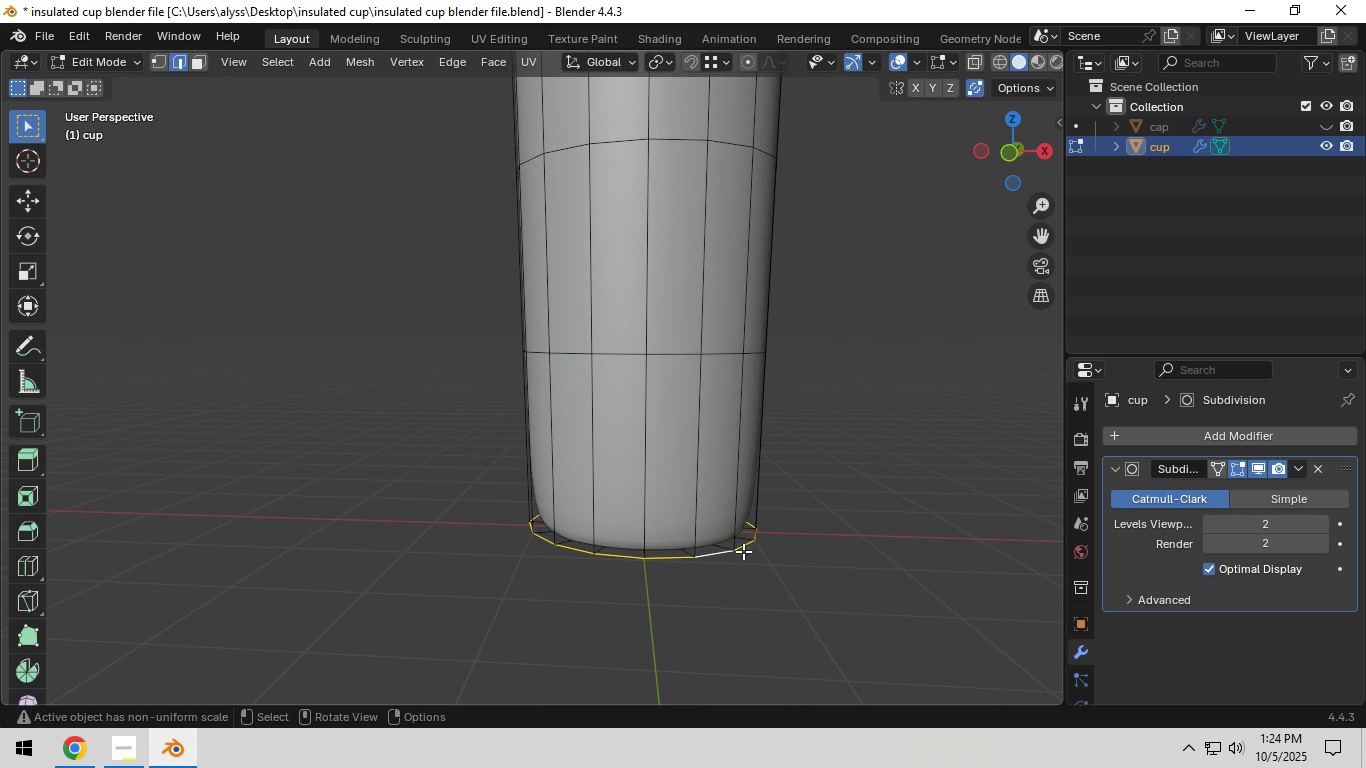 
left_click([753, 63])
 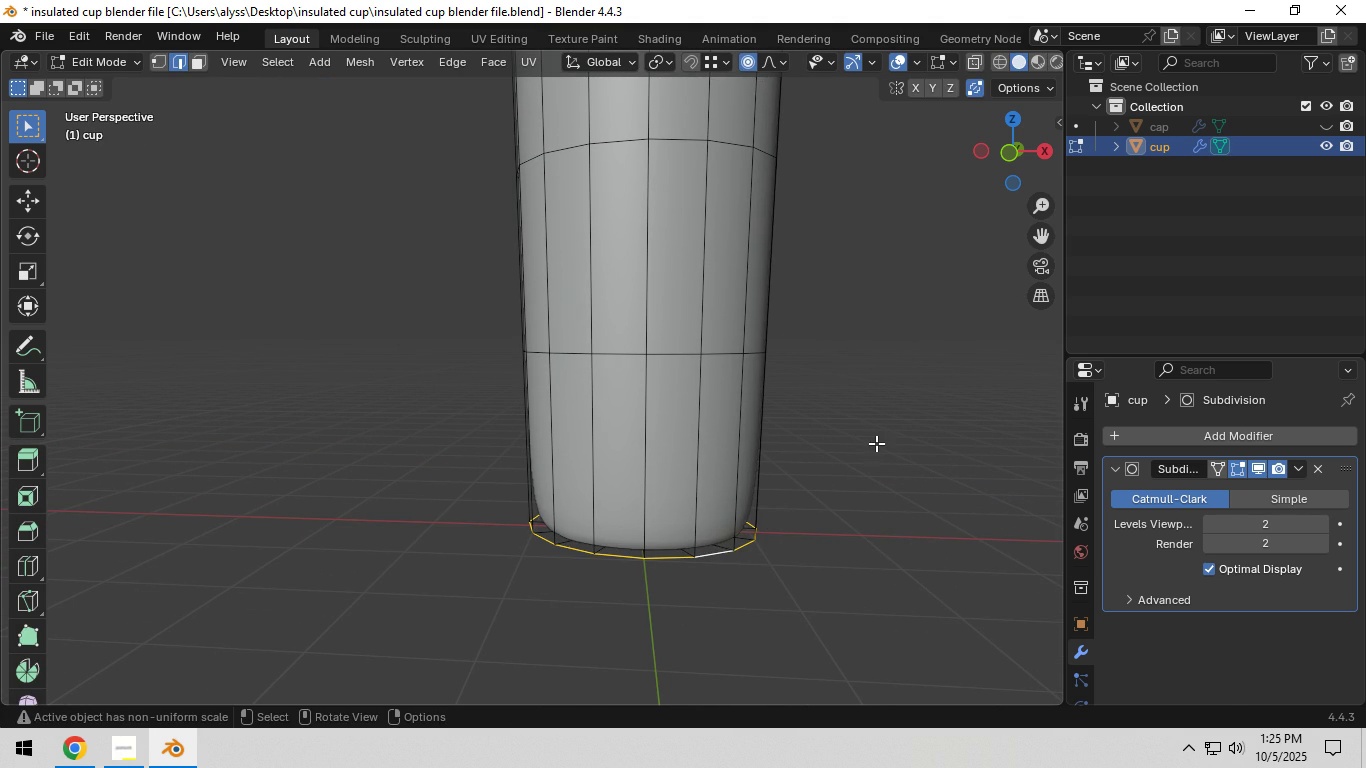 
scroll: coordinate [876, 443], scroll_direction: down, amount: 2.0
 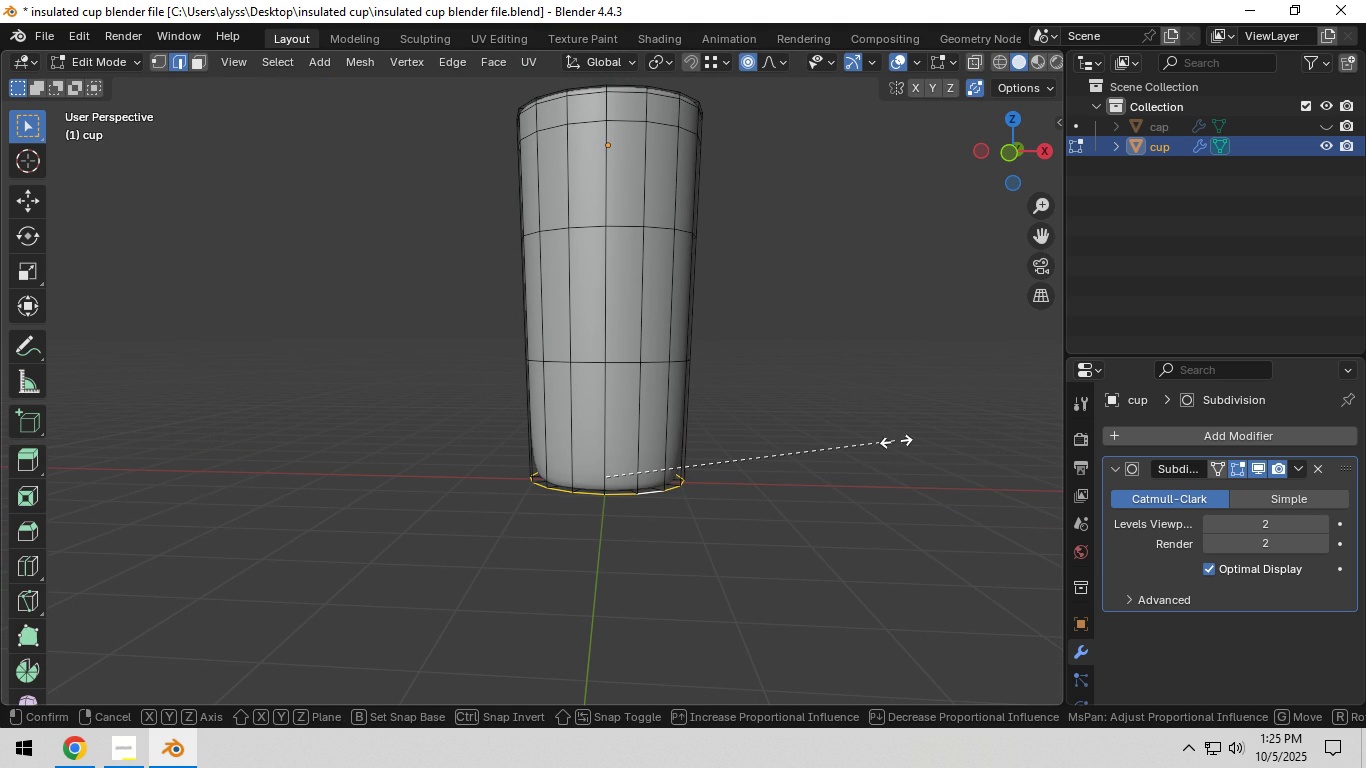 
key(S)
 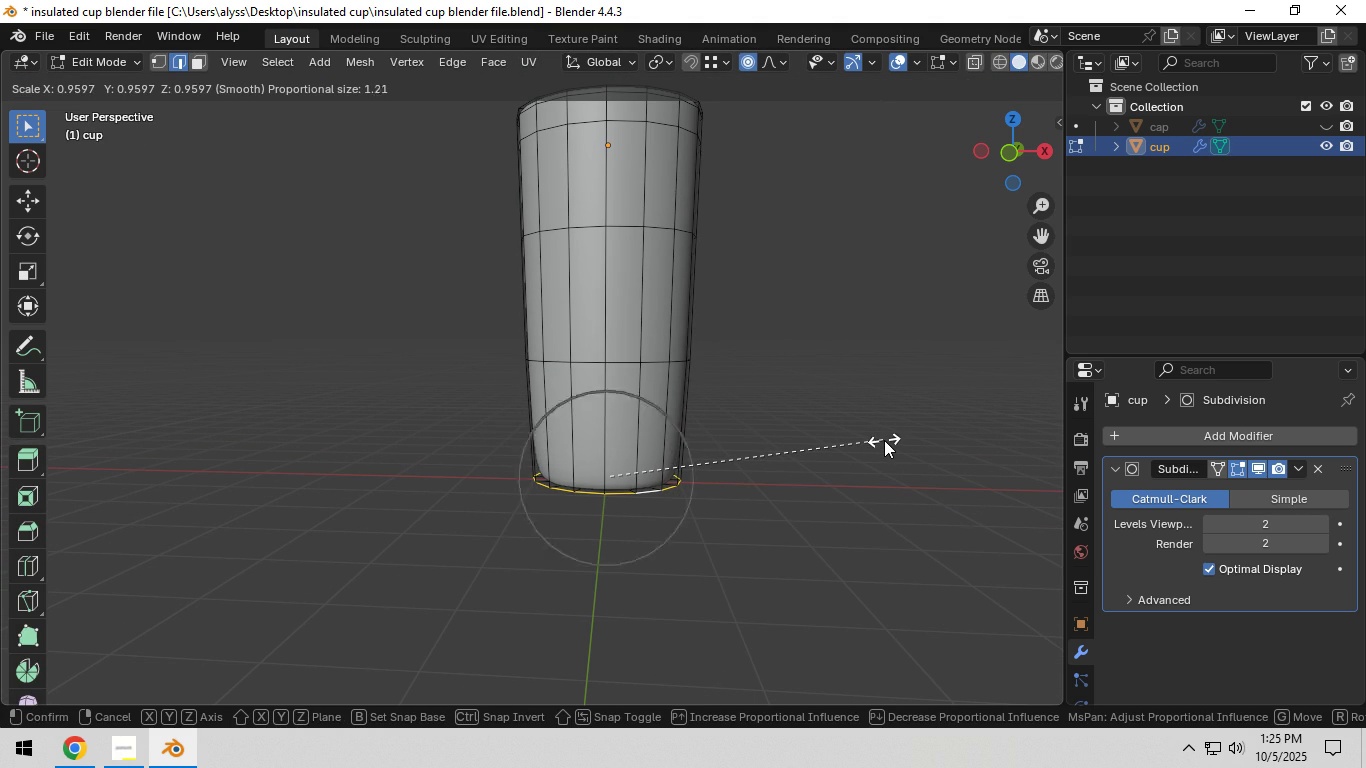 
scroll: coordinate [867, 445], scroll_direction: down, amount: 14.0